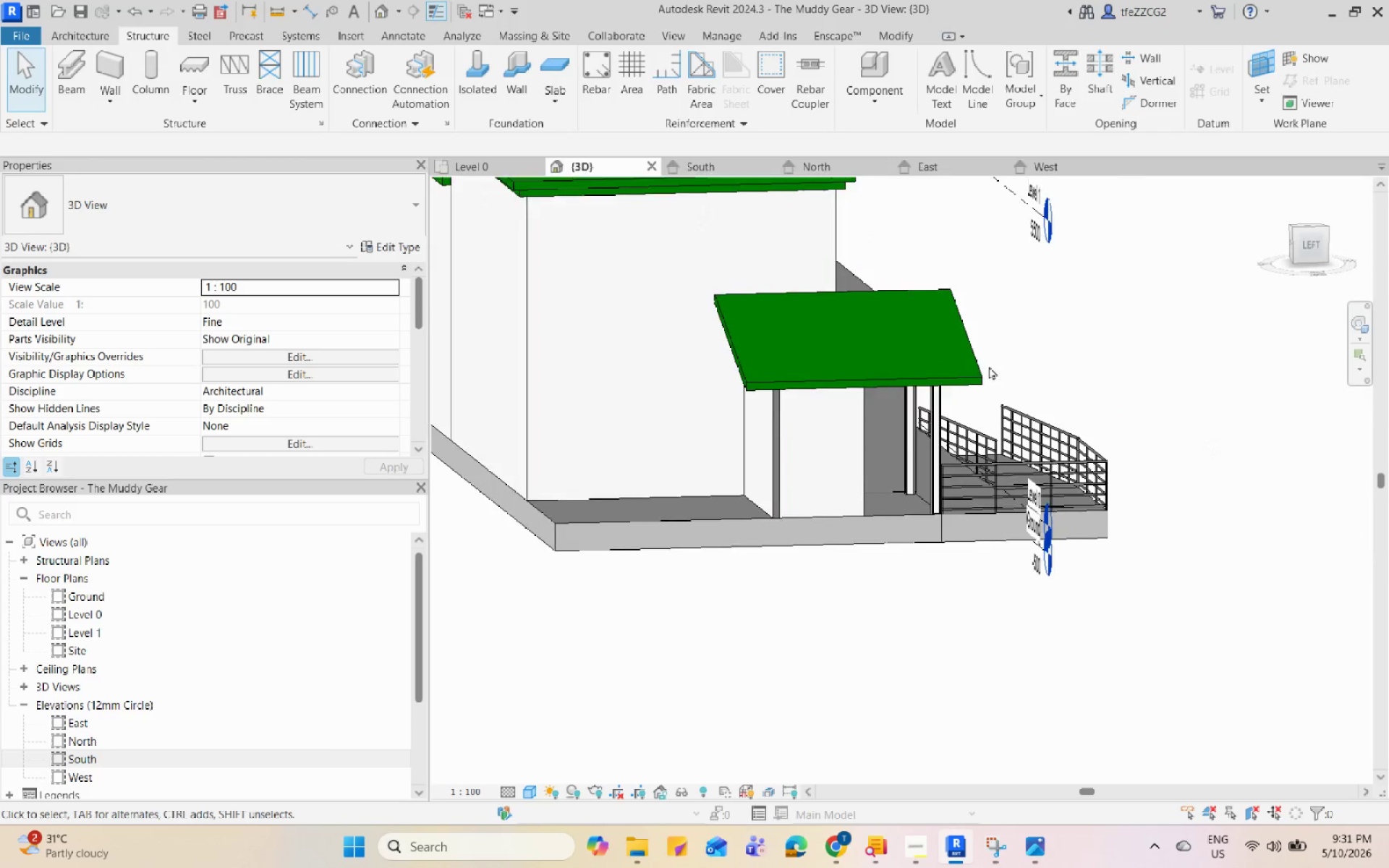 
left_click([969, 367])
 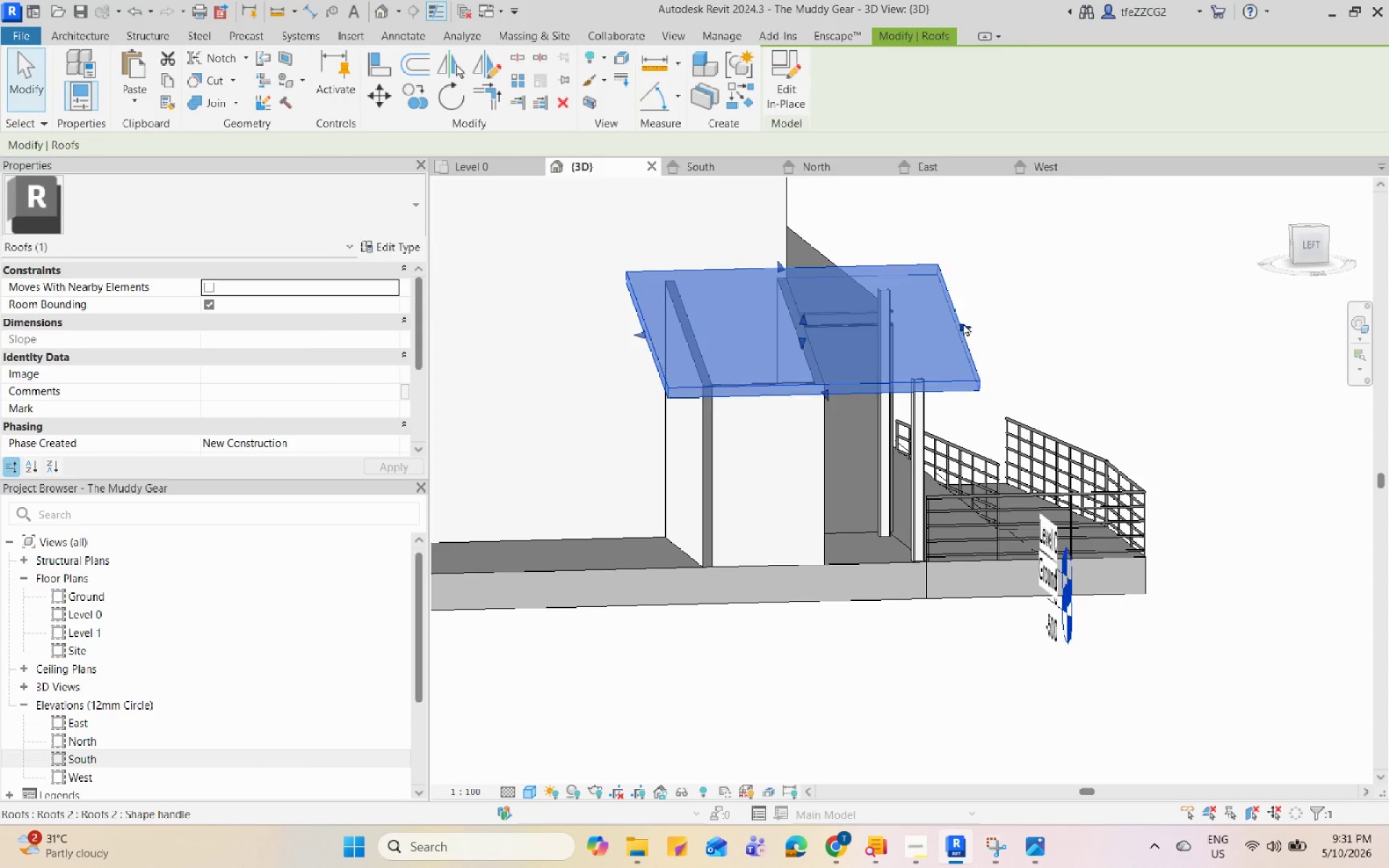 
scroll: coordinate [989, 366], scroll_direction: up, amount: 2.0
 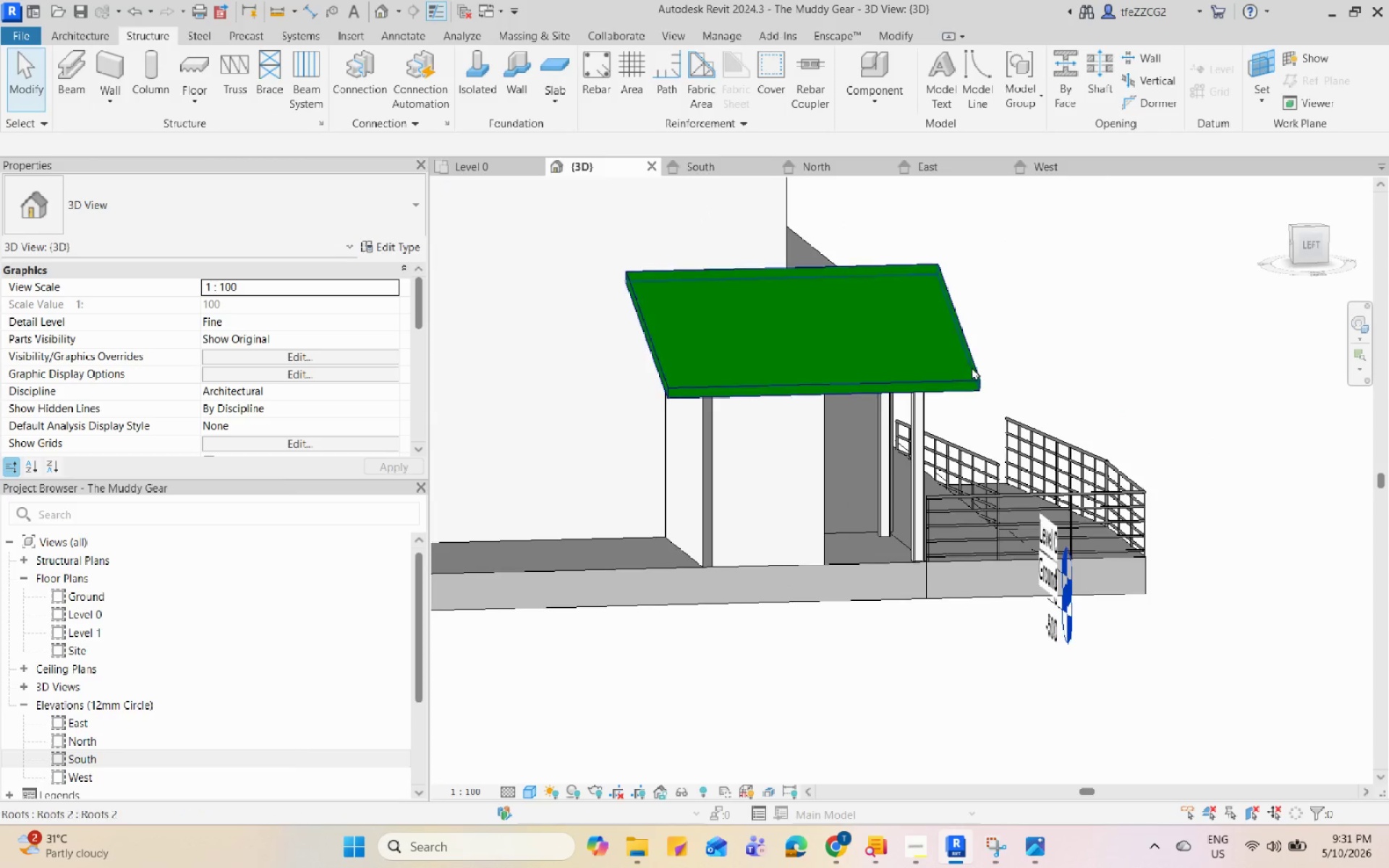 
left_click_drag(start_coordinate=[963, 323], to_coordinate=[912, 333])
 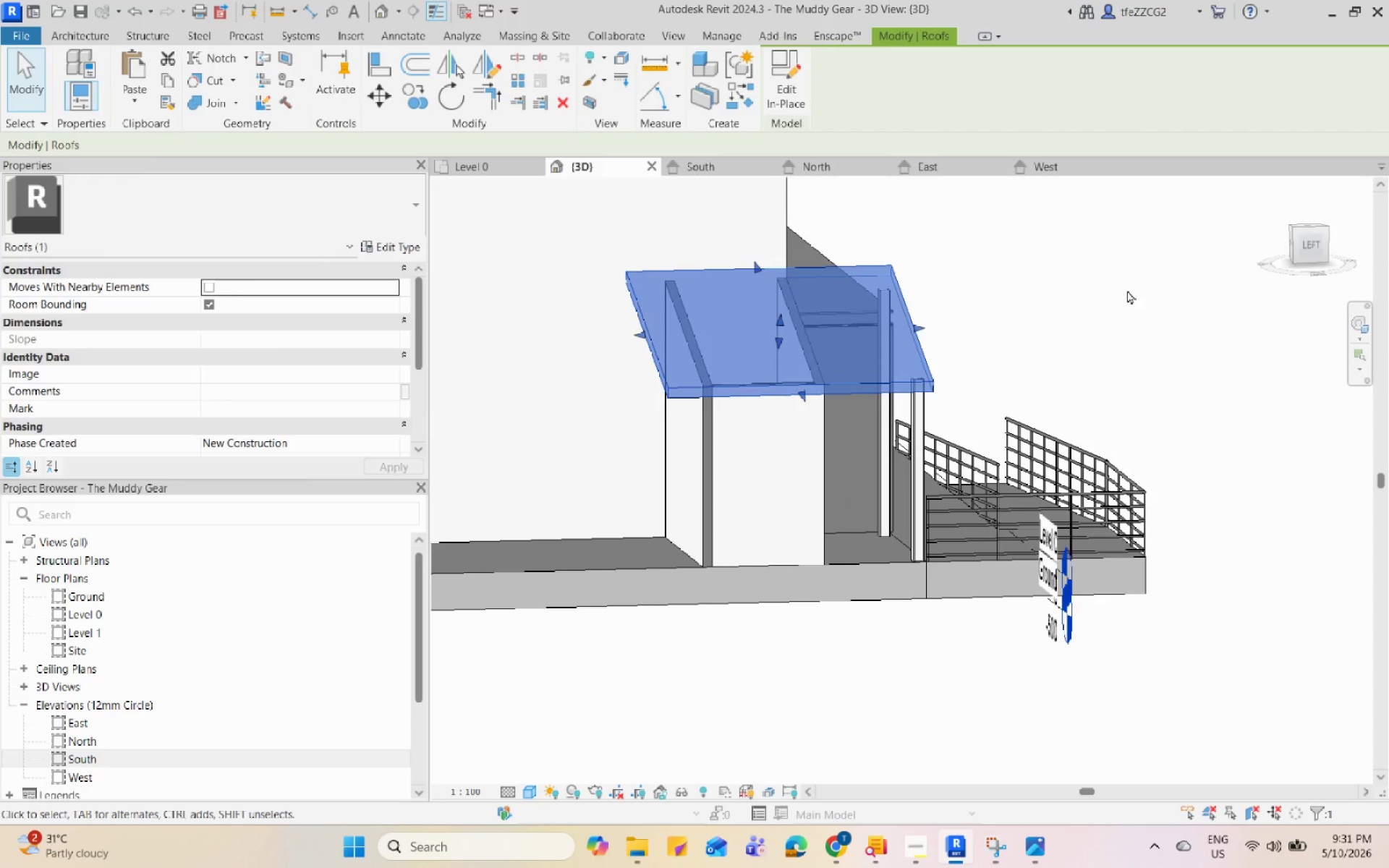 
hold_key(key=ShiftLeft, duration=0.97)
 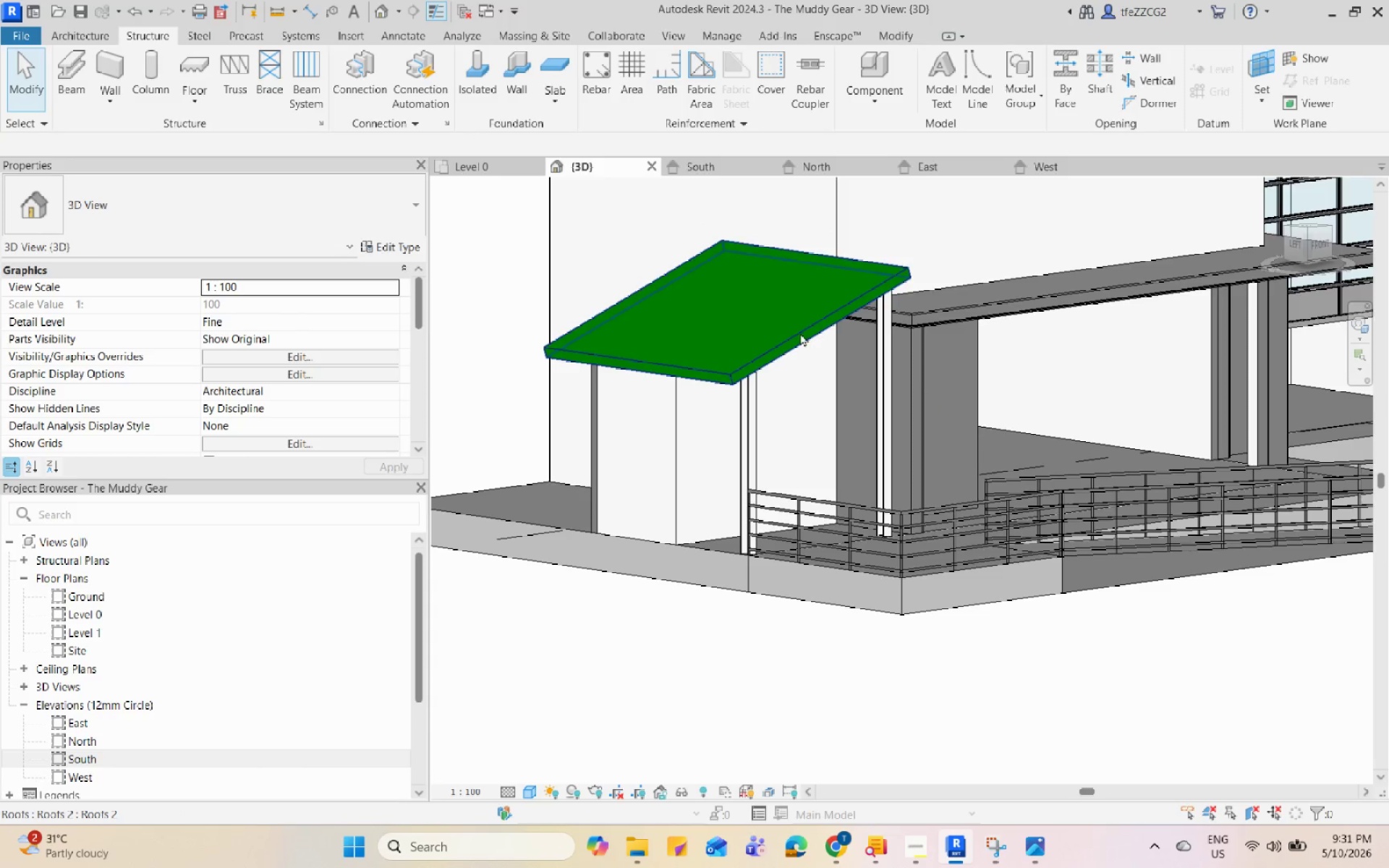 
left_click([800, 333])
 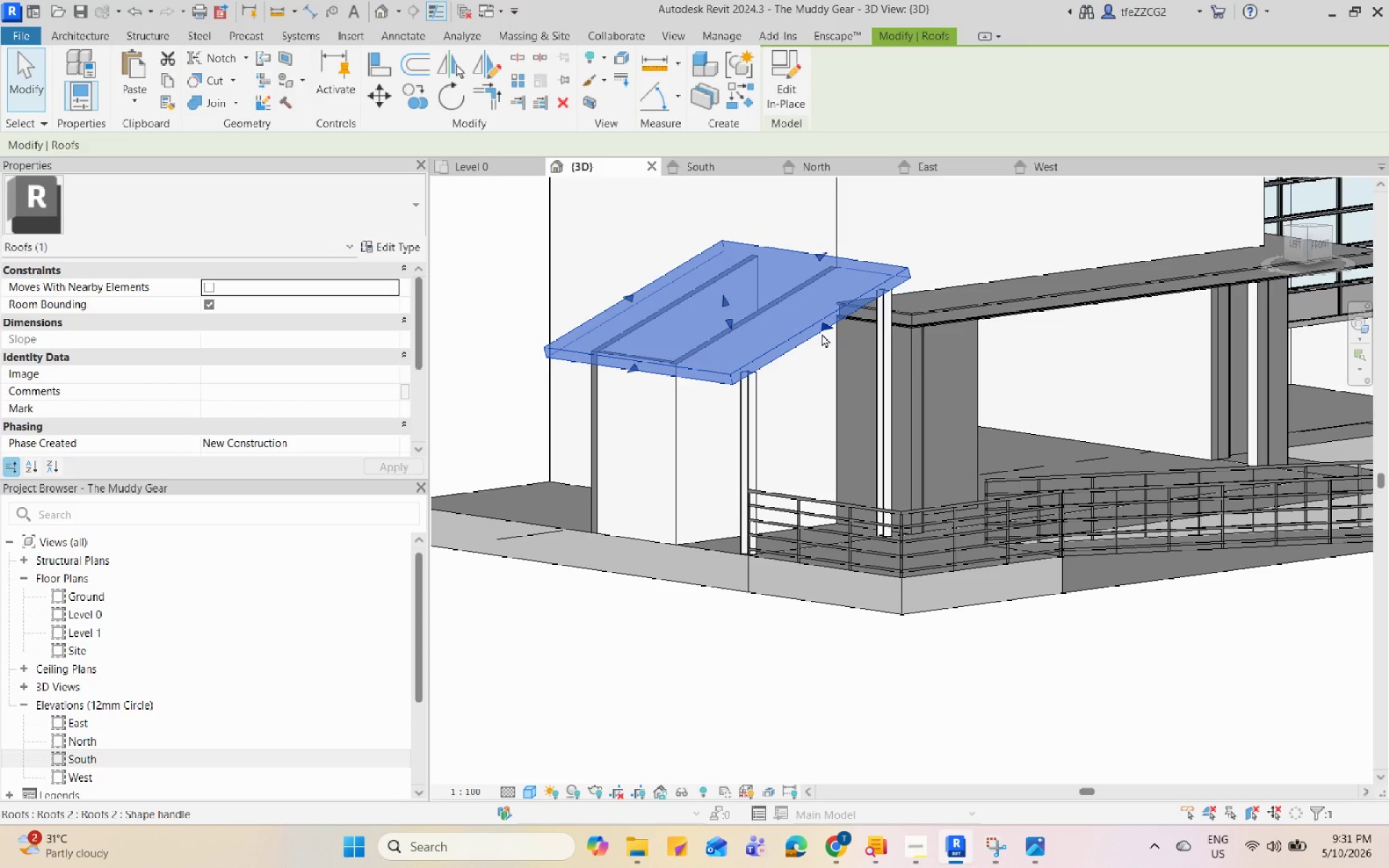 
left_click_drag(start_coordinate=[825, 330], to_coordinate=[833, 331])
 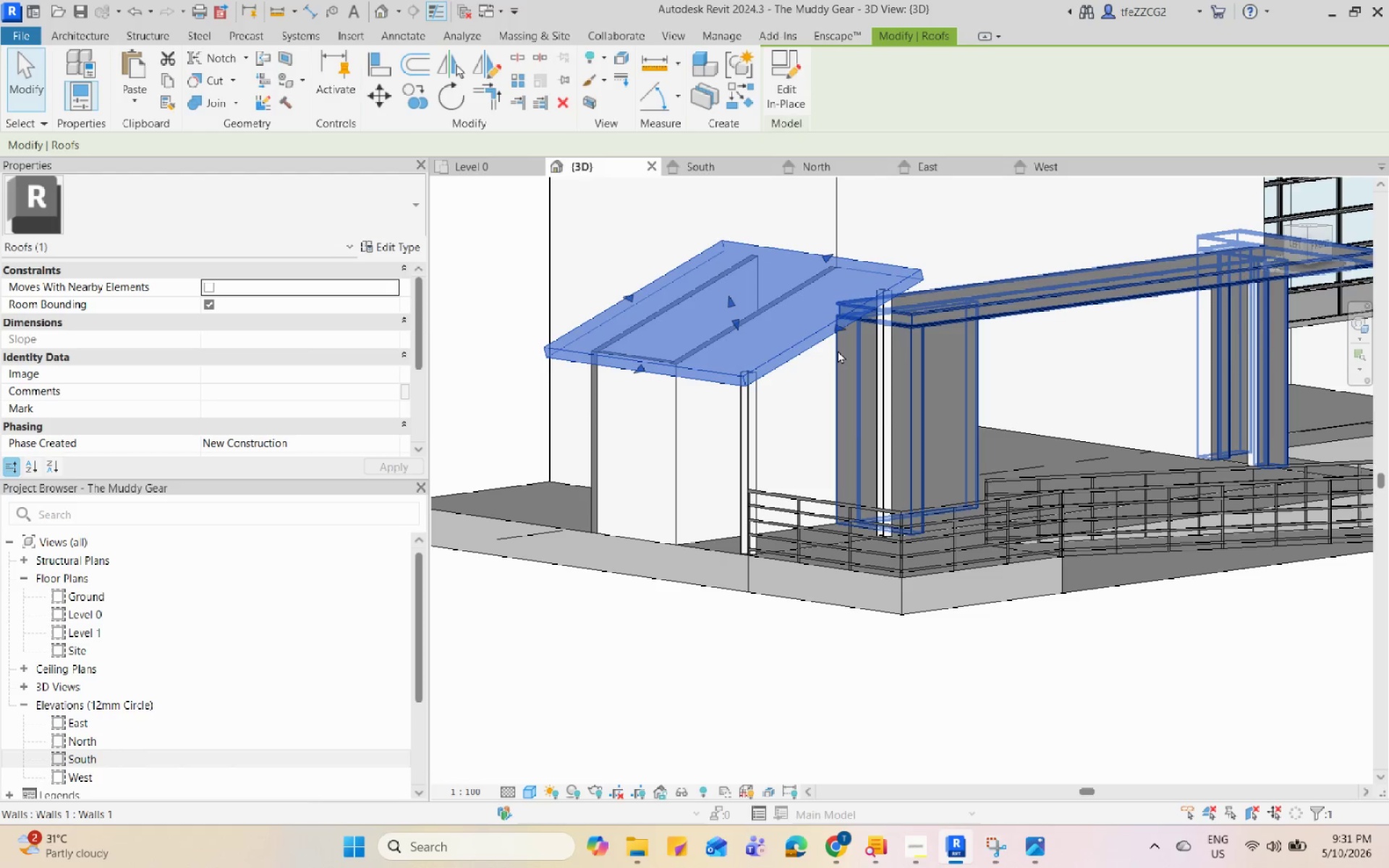 
left_click([838, 350])
 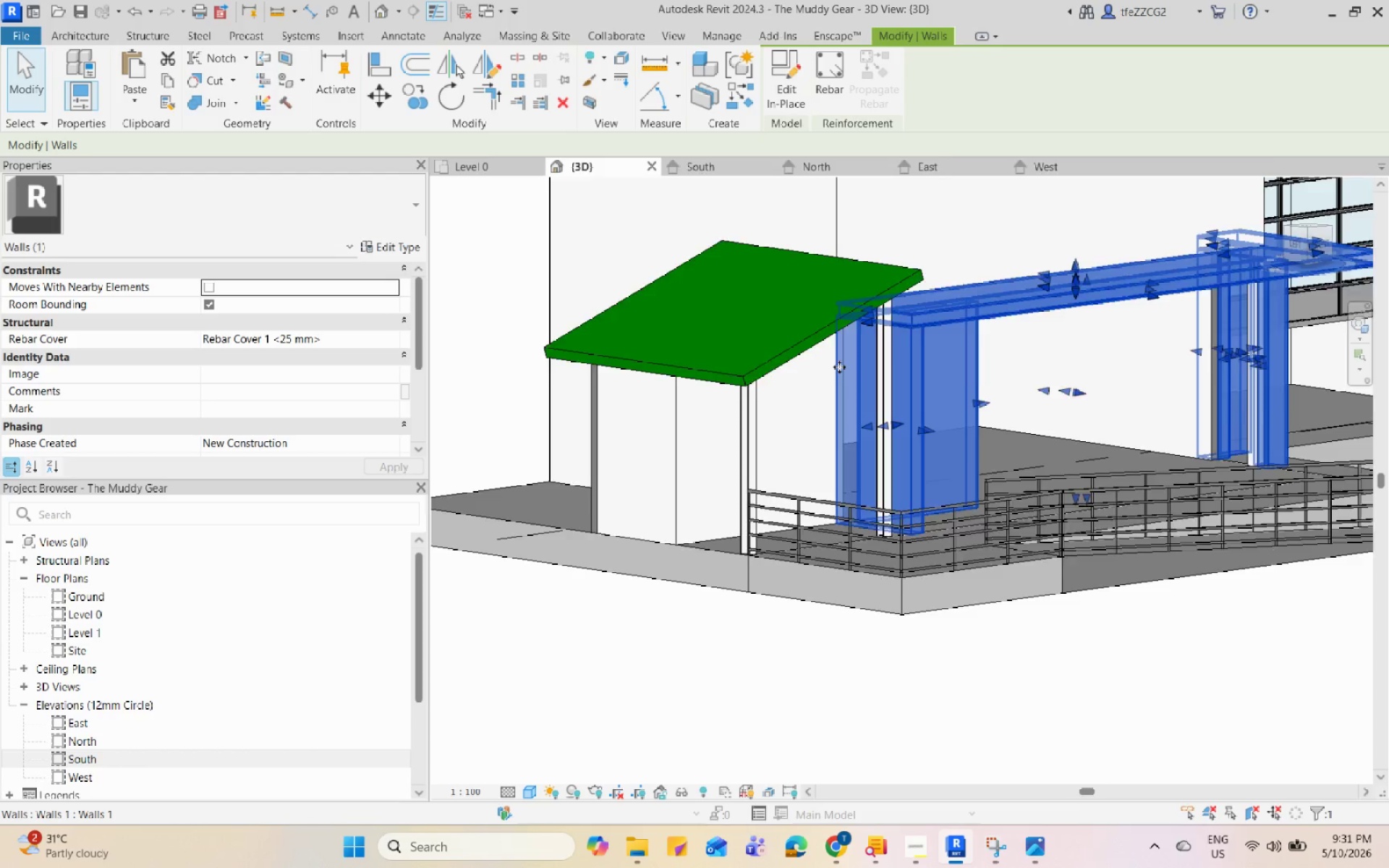 
key(Shift+ShiftLeft)
 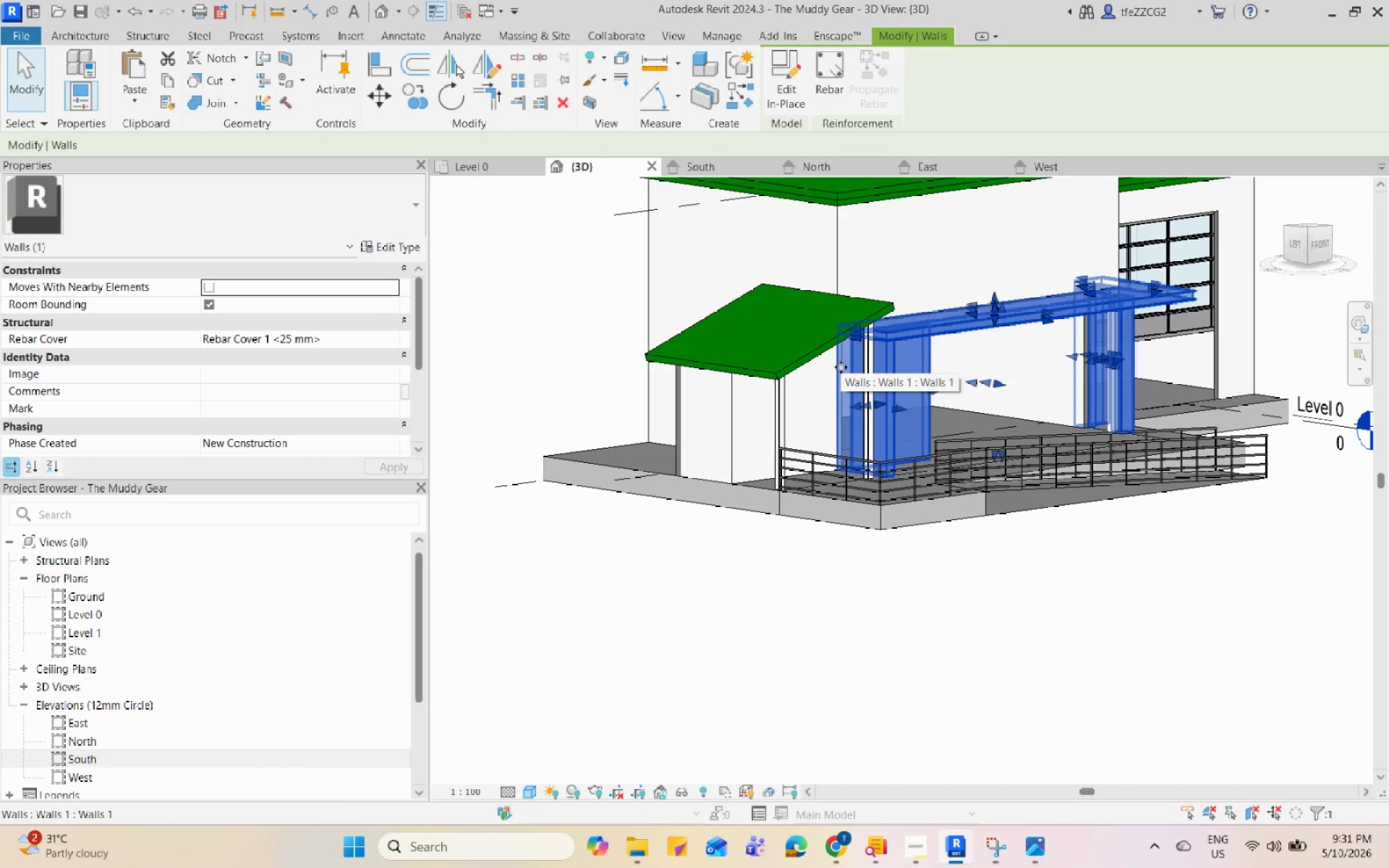 
scroll: coordinate [841, 367], scroll_direction: down, amount: 11.0
 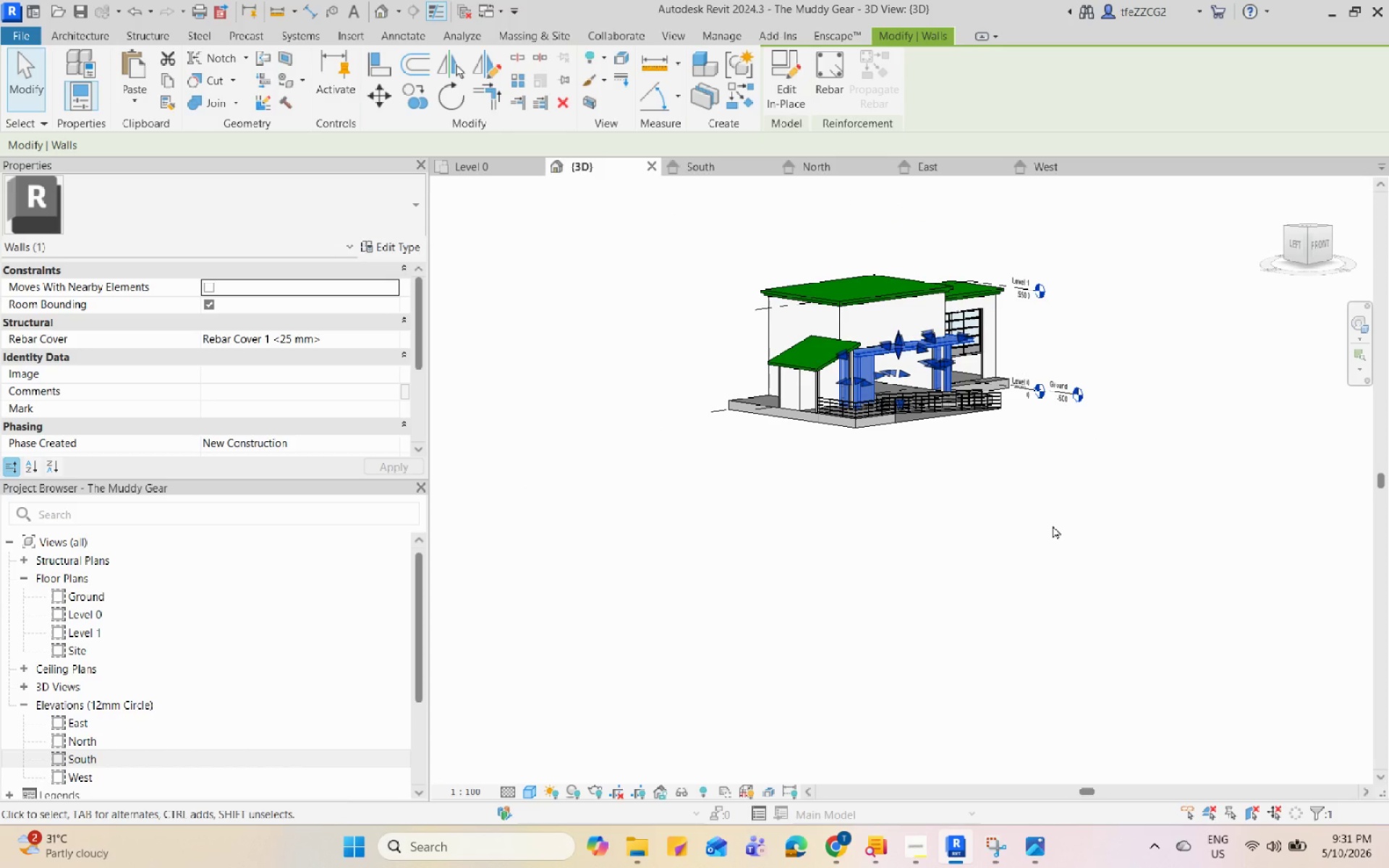 
hold_key(key=ShiftLeft, duration=1.61)
 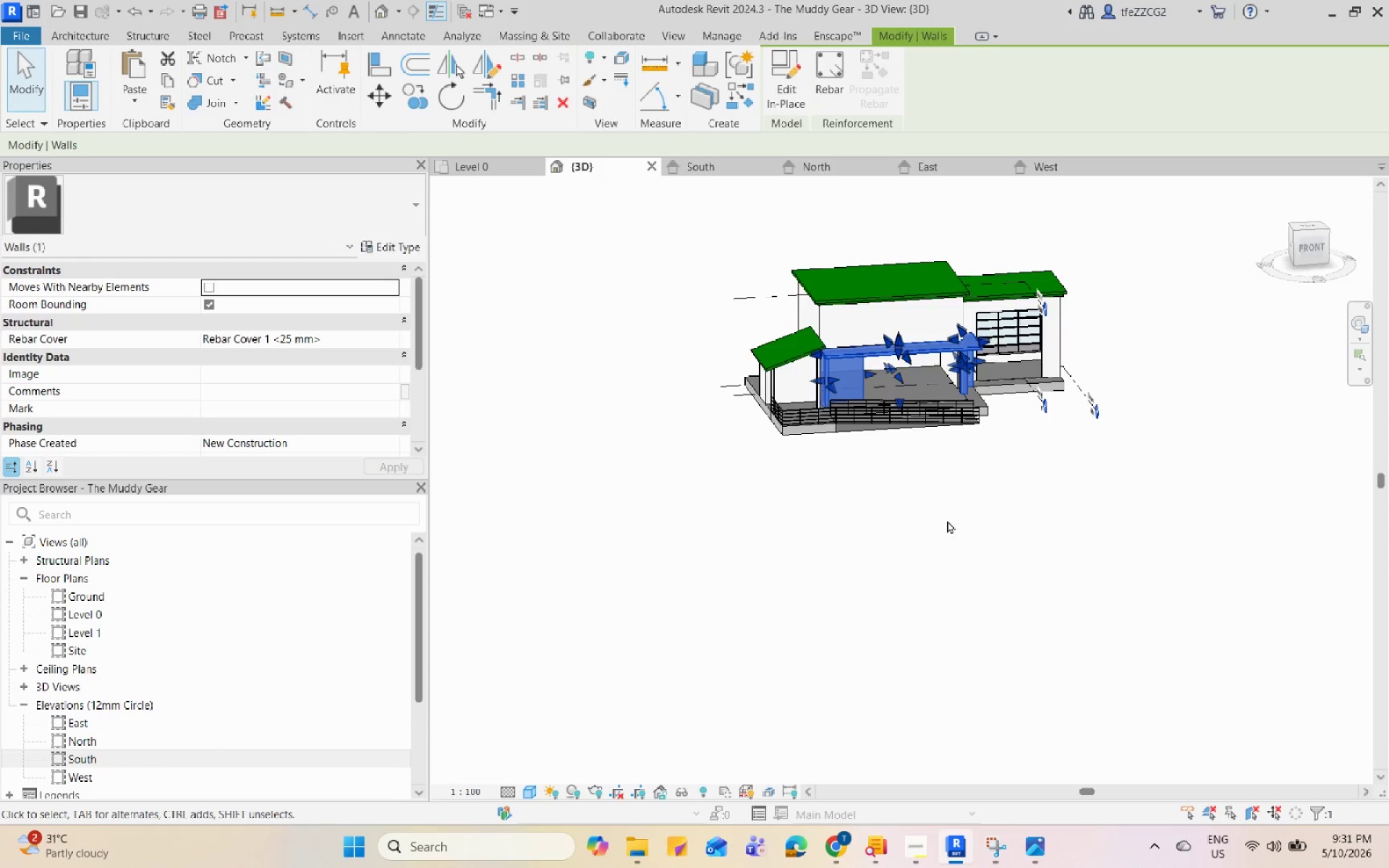 
left_click_drag(start_coordinate=[951, 501], to_coordinate=[953, 495])
 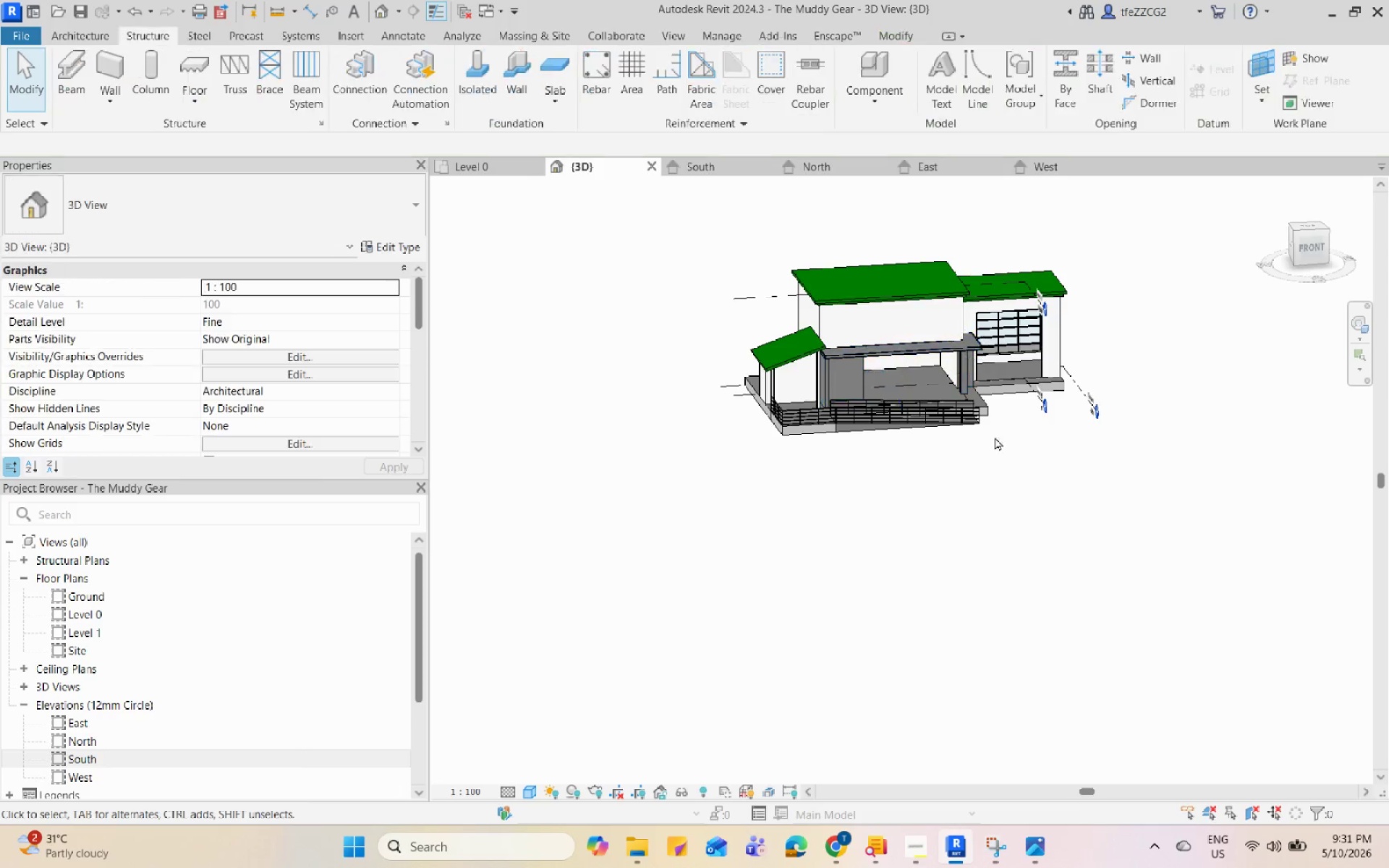 
hold_key(key=ShiftLeft, duration=0.95)
scroll: coordinate [1018, 403], scroll_direction: up, amount: 5.0
 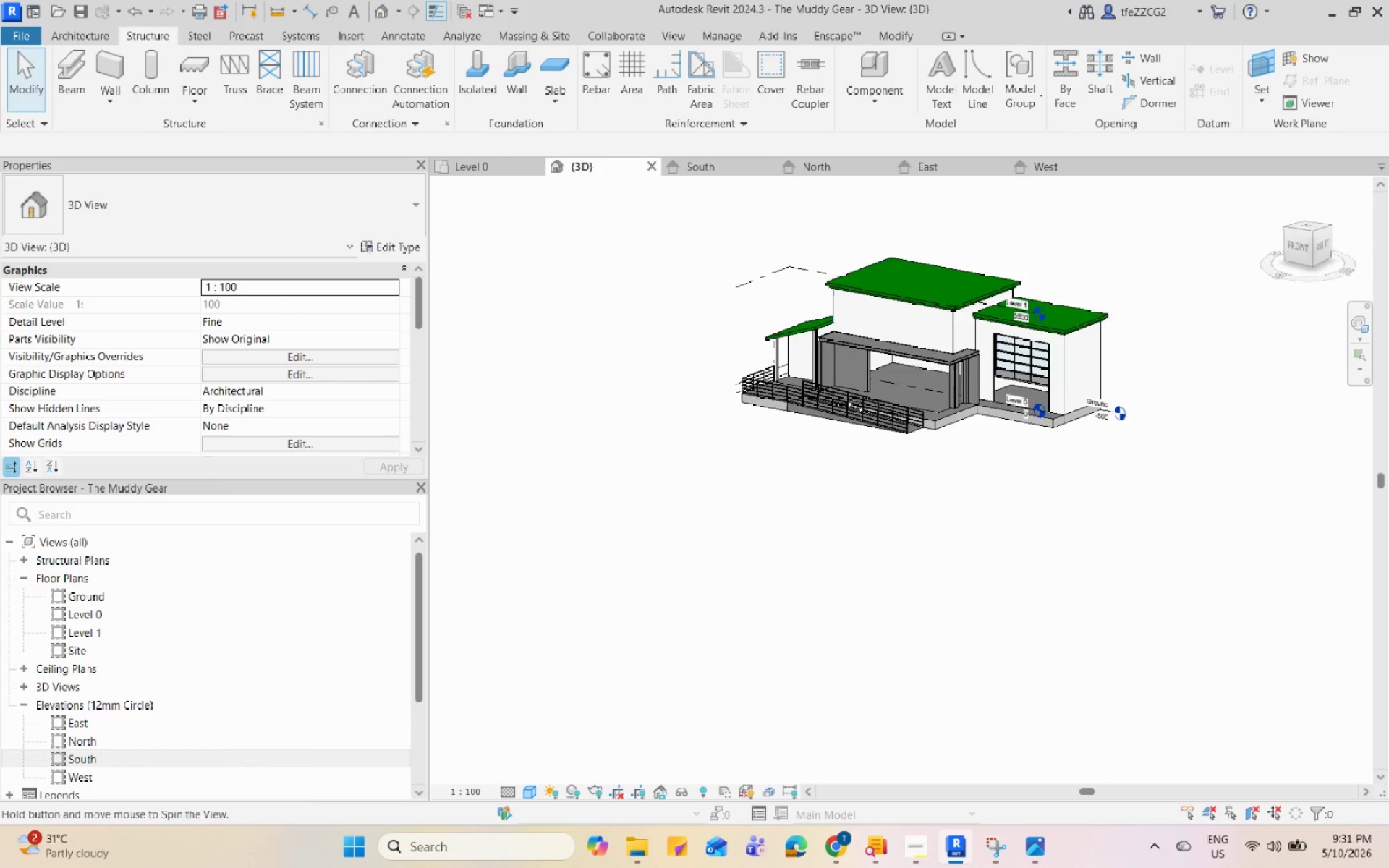 
hold_key(key=ShiftLeft, duration=0.59)
 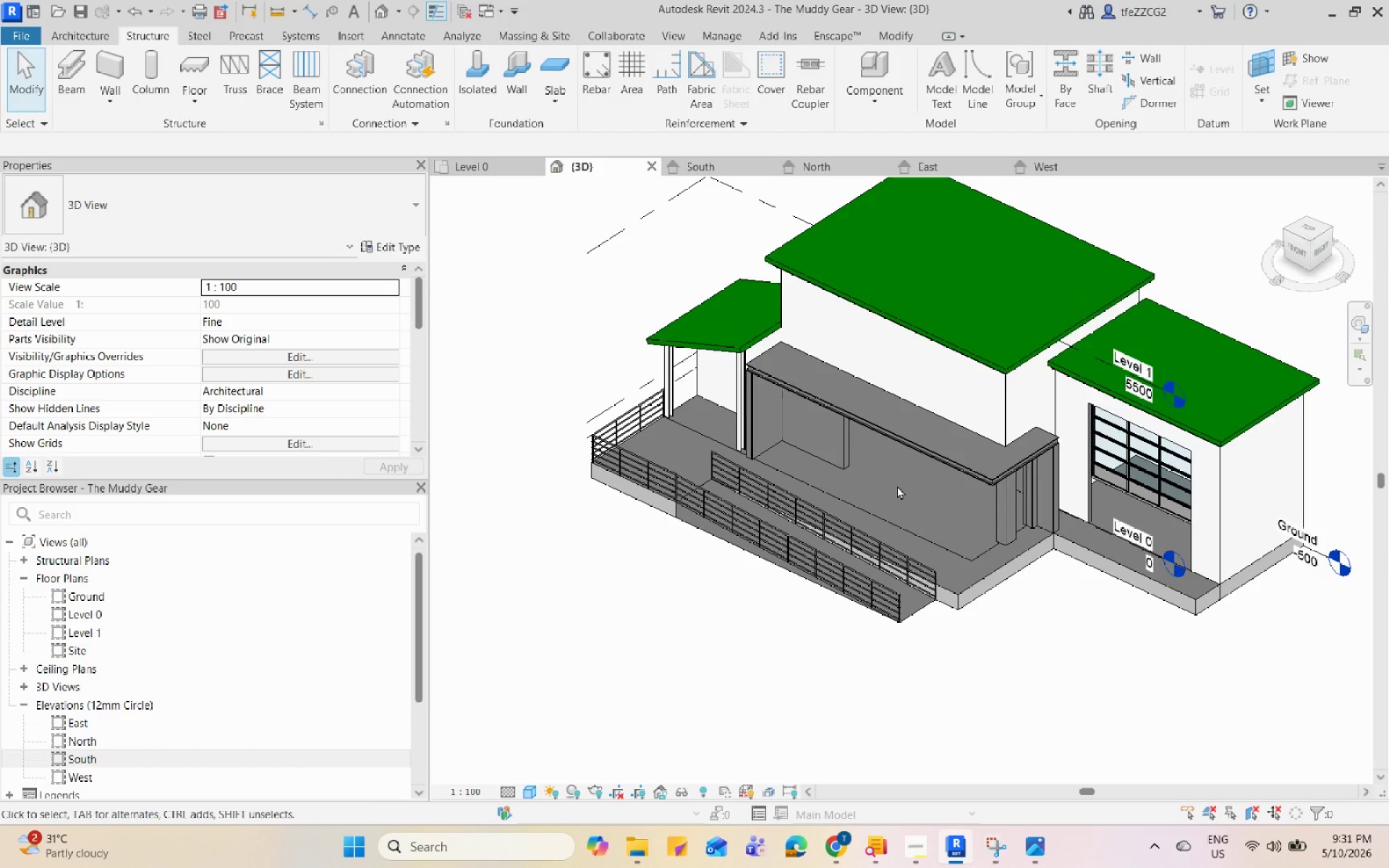 
scroll: coordinate [896, 352], scroll_direction: up, amount: 13.0
 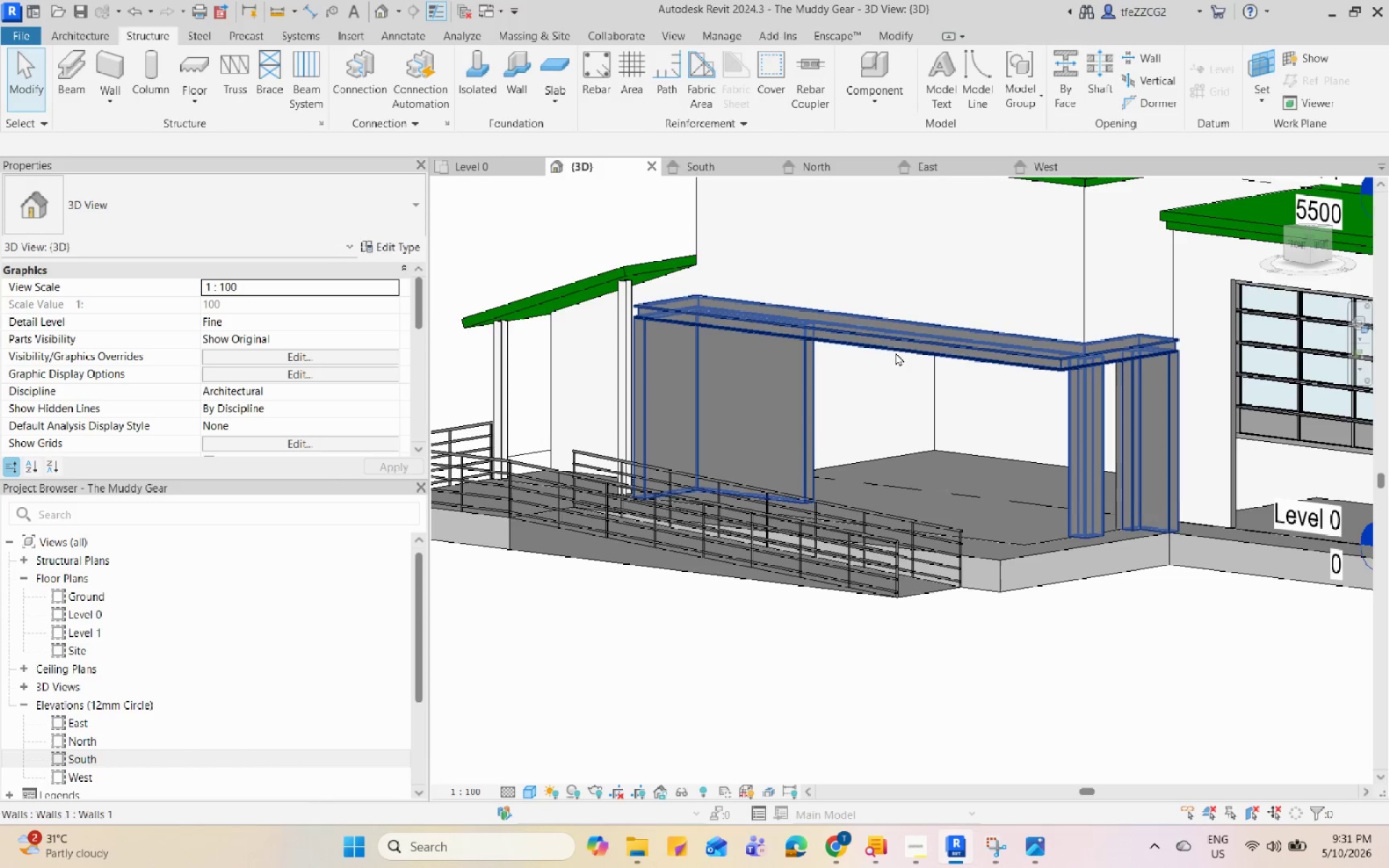 
hold_key(key=ShiftLeft, duration=0.94)
 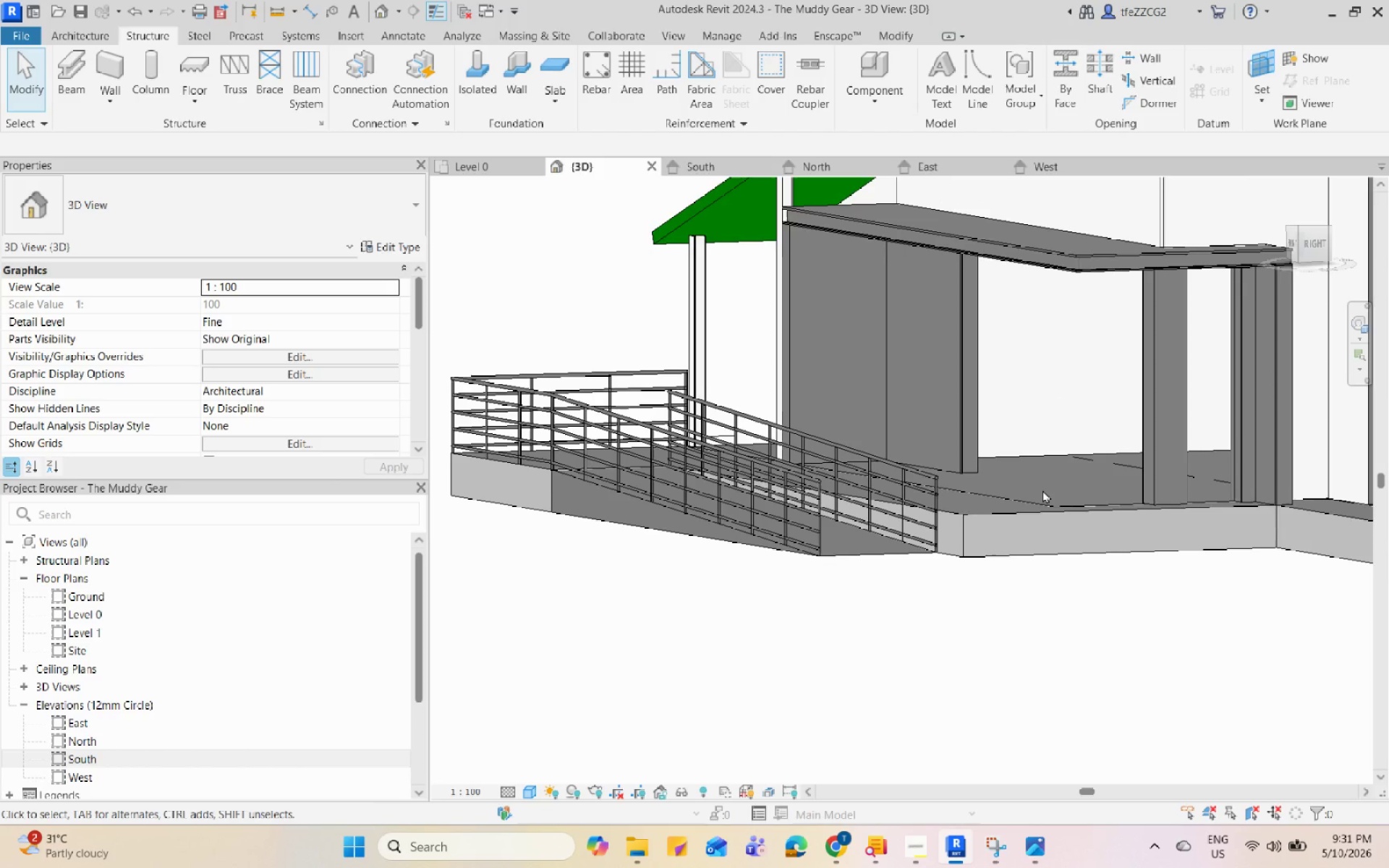 
scroll: coordinate [782, 541], scroll_direction: up, amount: 2.0
 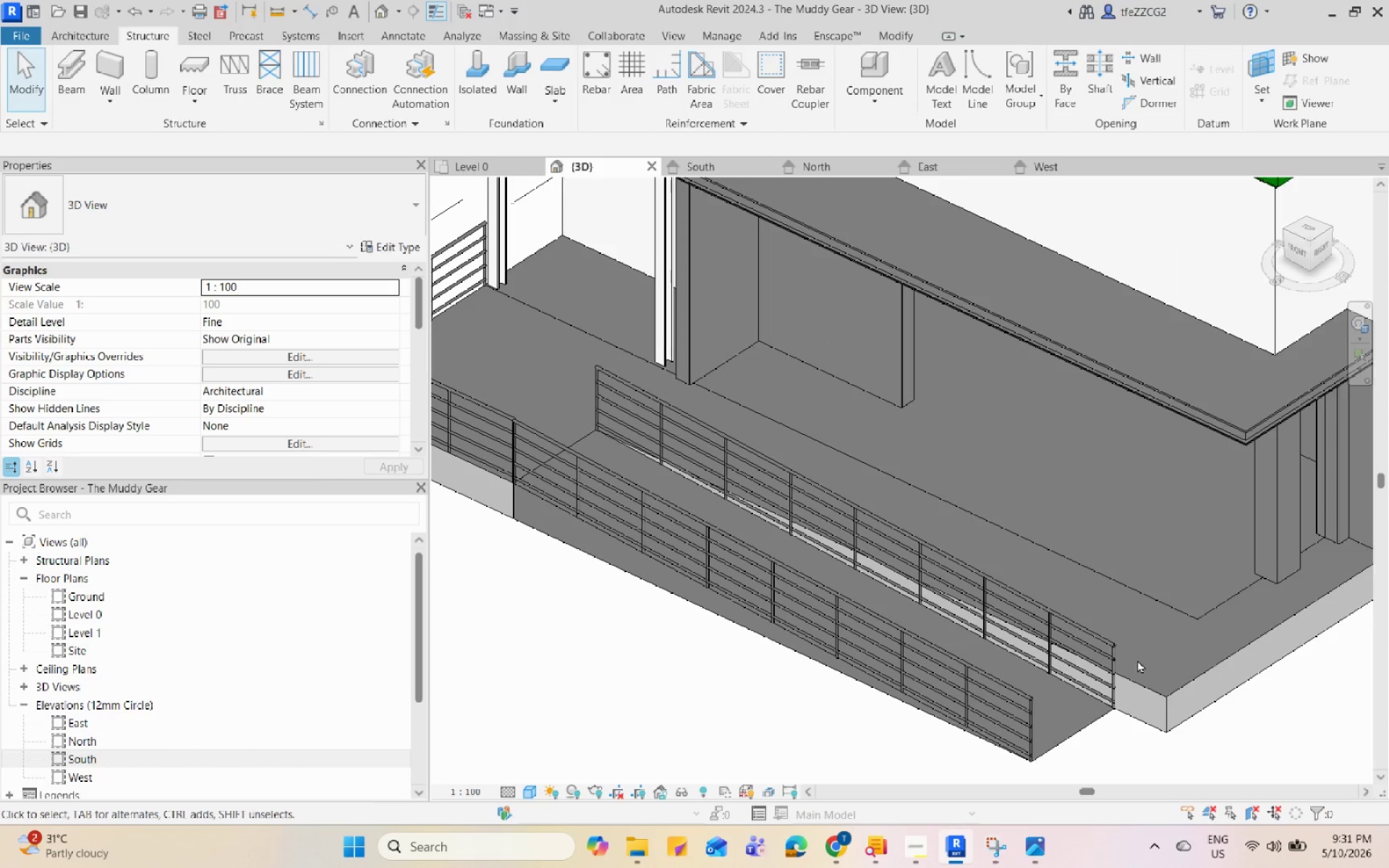 
hold_key(key=ShiftLeft, duration=0.7)
 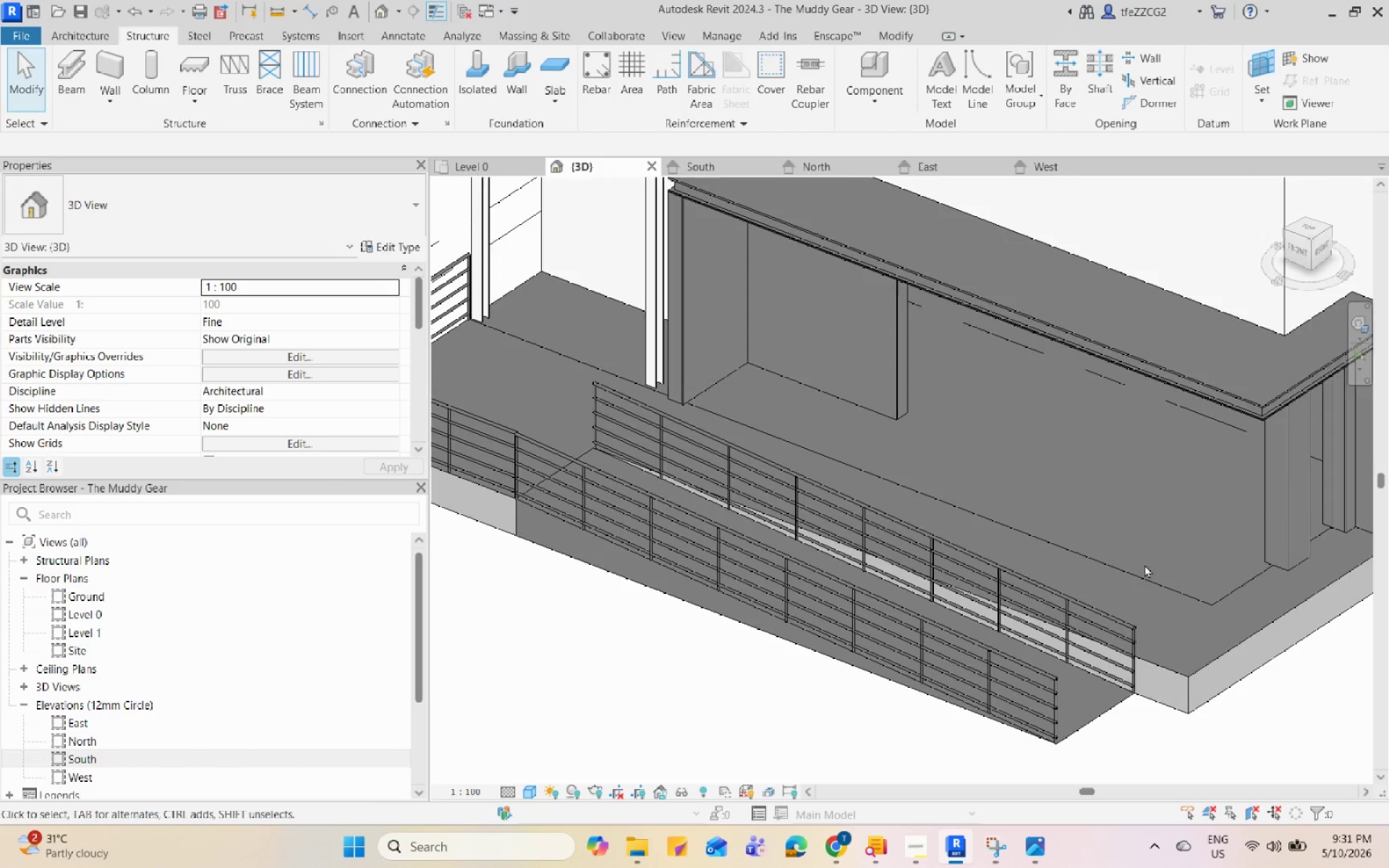 
hold_key(key=ControlLeft, duration=0.5)
 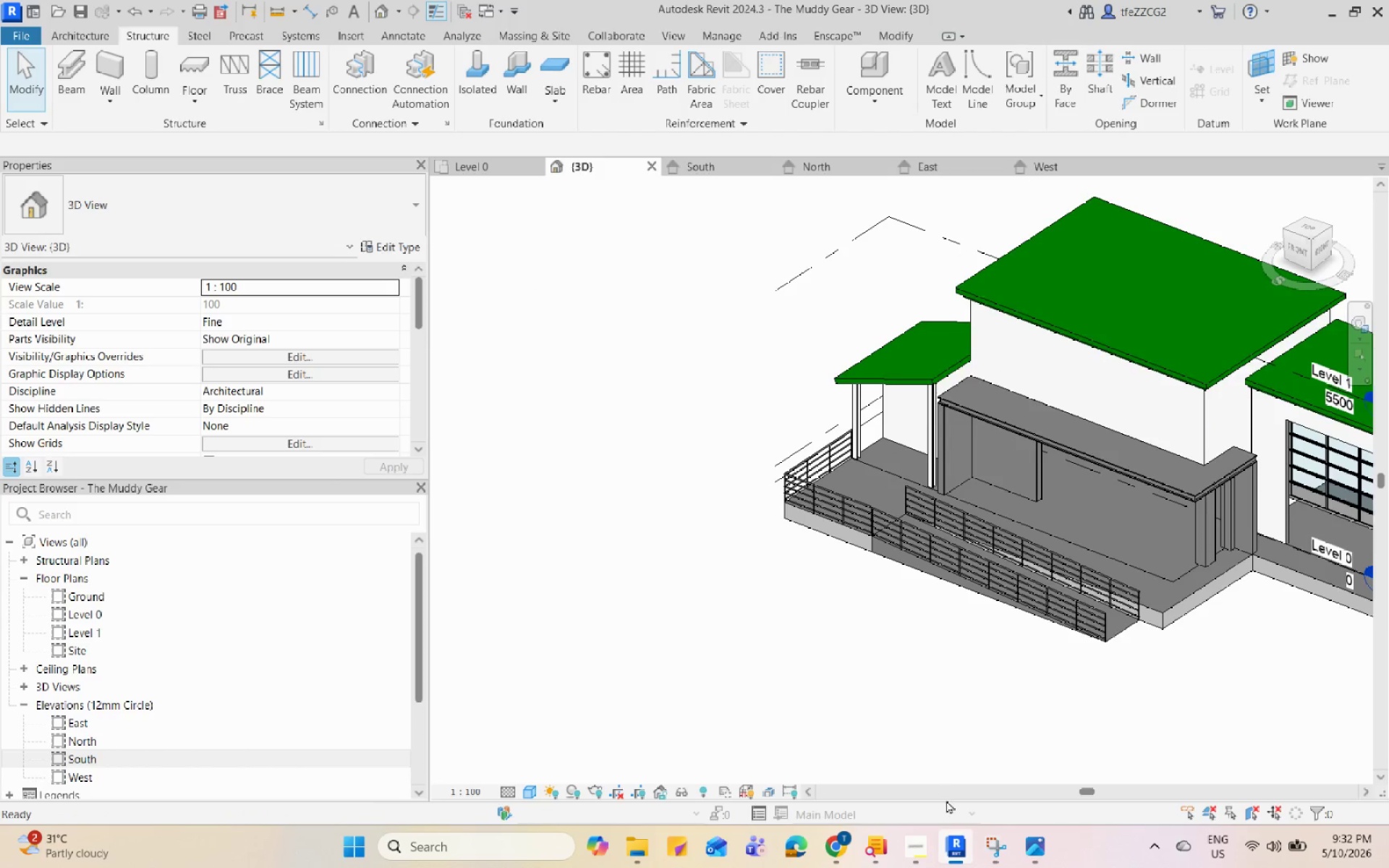 
key(S)
 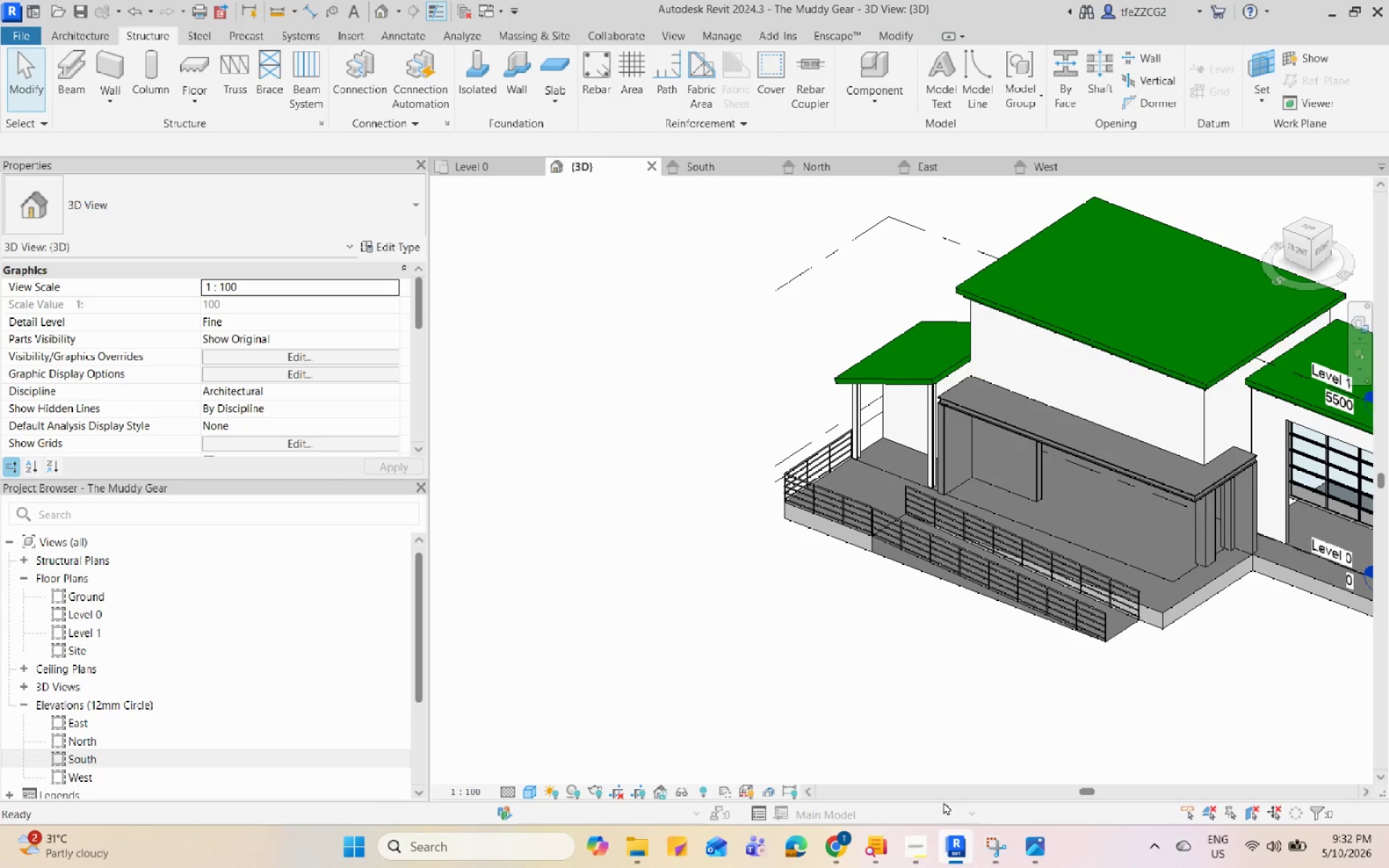 
scroll: coordinate [1143, 564], scroll_direction: down, amount: 6.0
 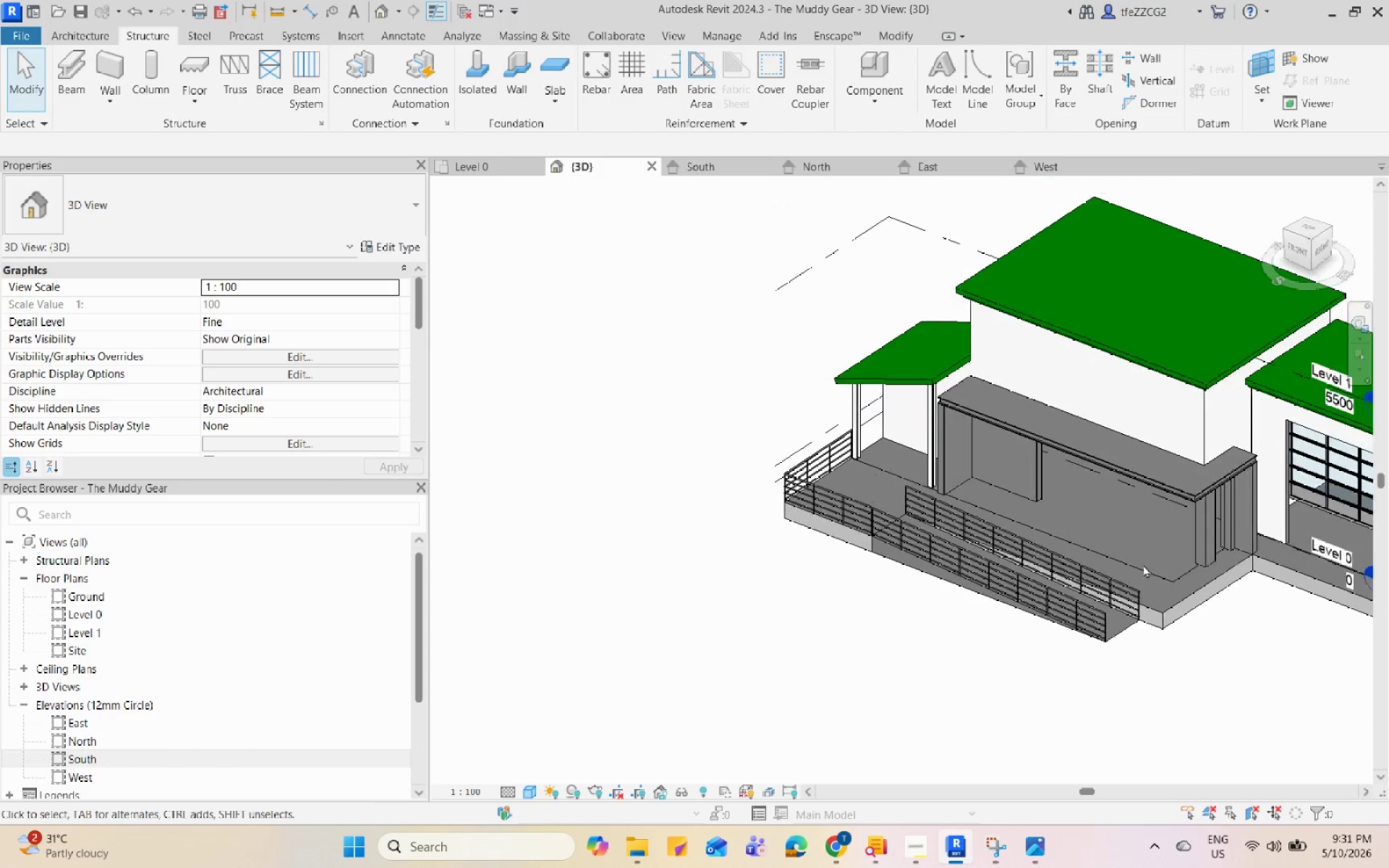 
left_click([925, 846])